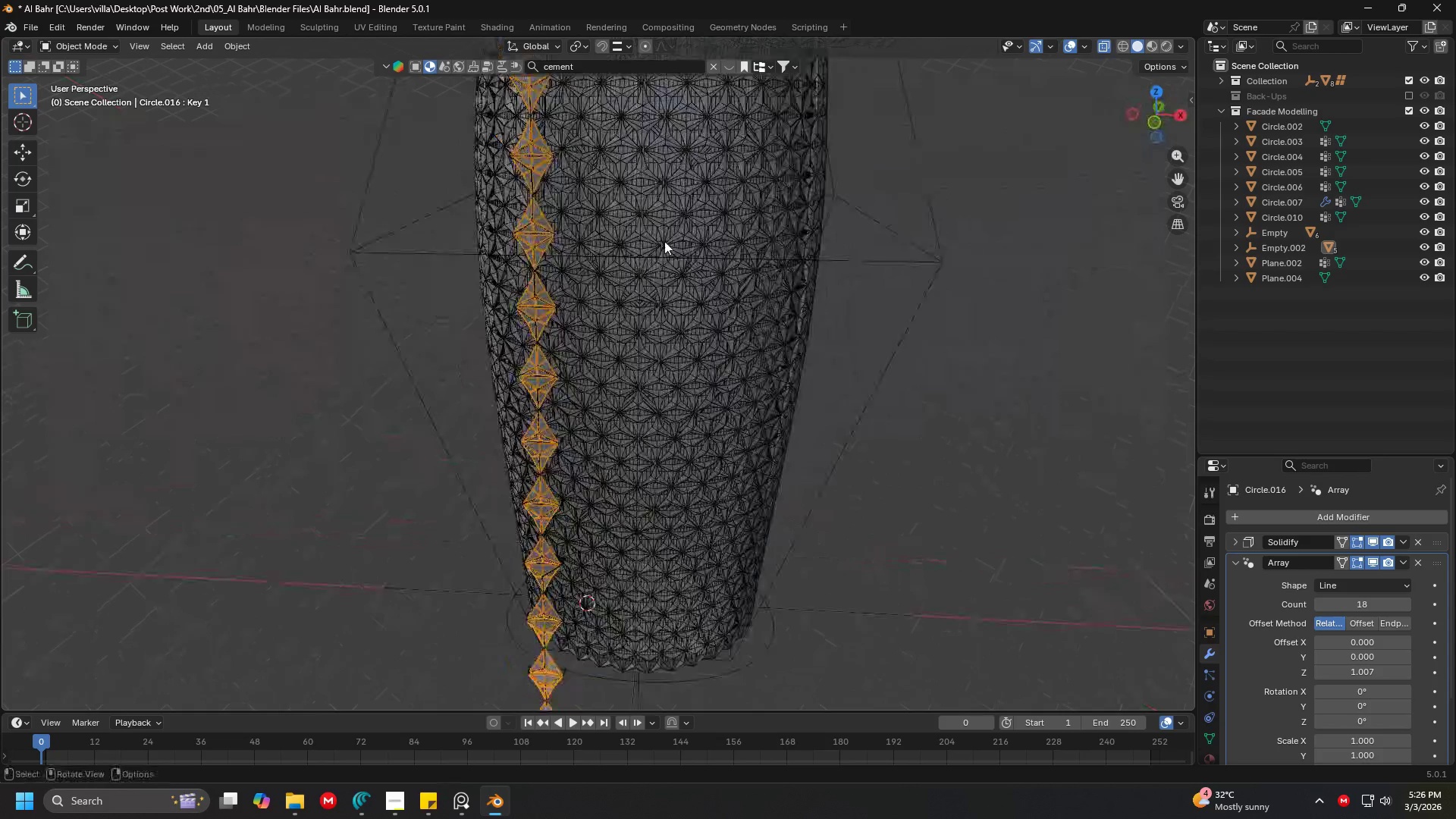 
key(Shift+ShiftLeft)
 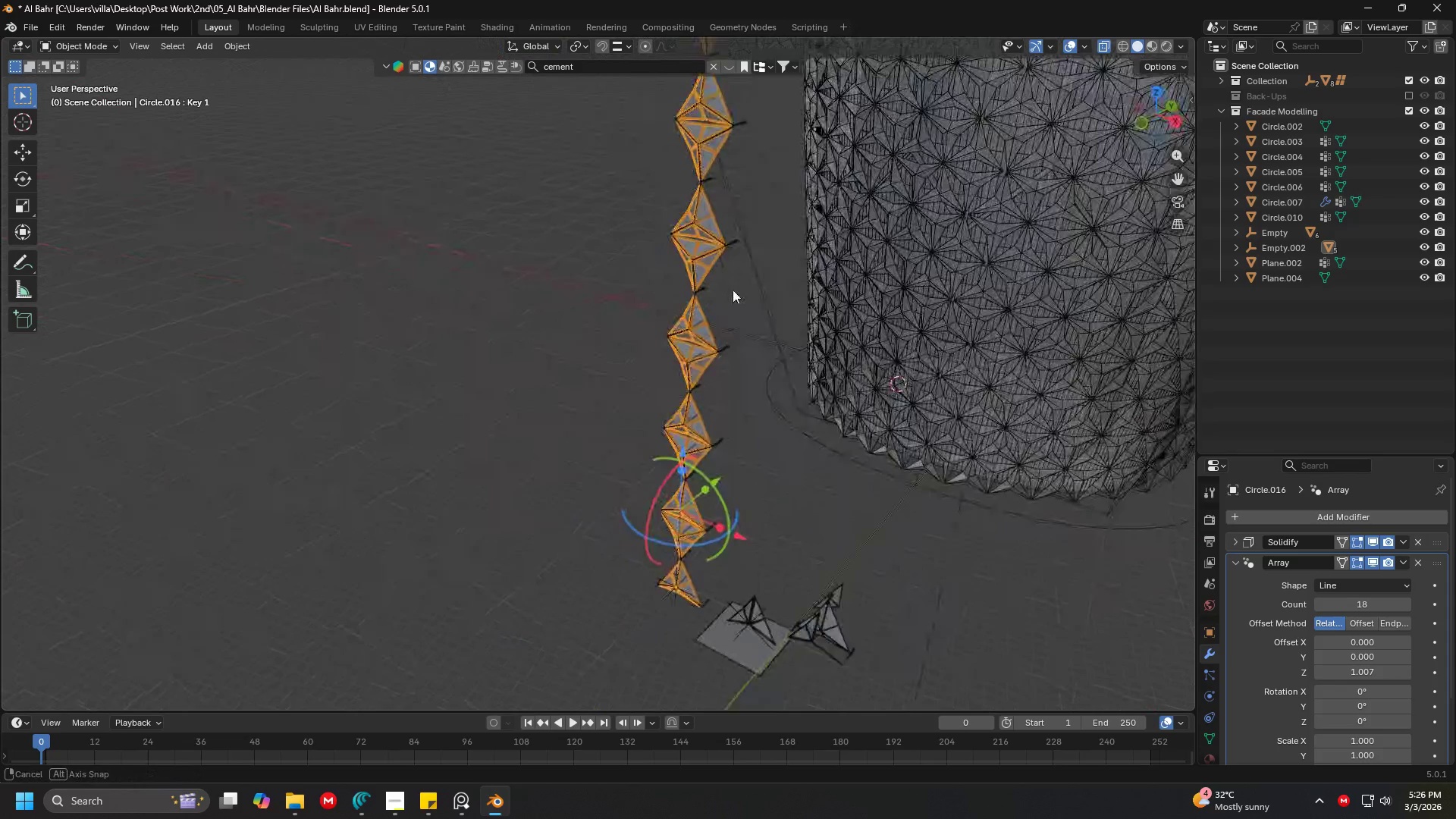 
hold_key(key=ShiftLeft, duration=0.34)
 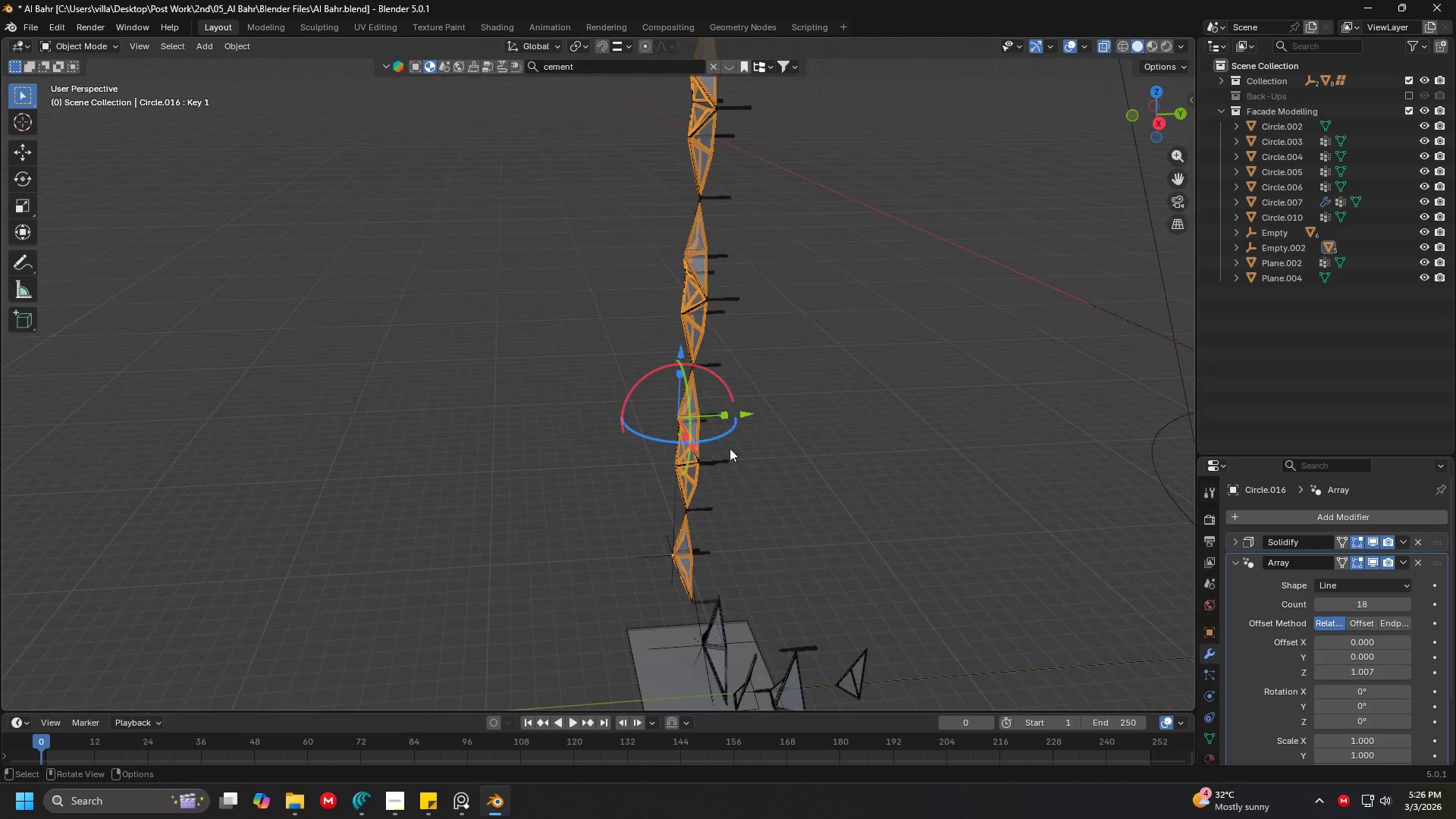 
scroll: coordinate [729, 296], scroll_direction: up, amount: 8.0
 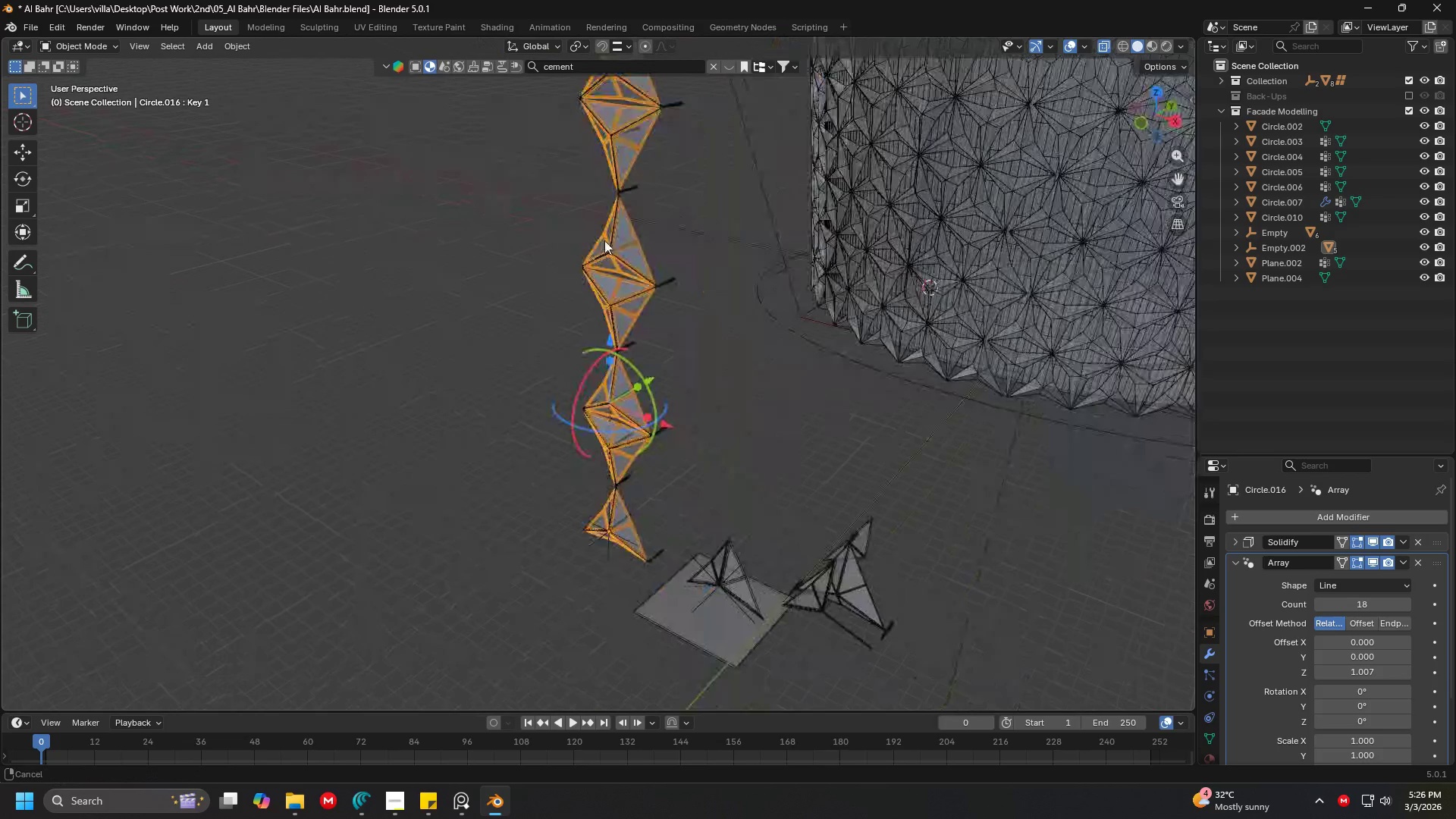 
left_click([741, 453])
 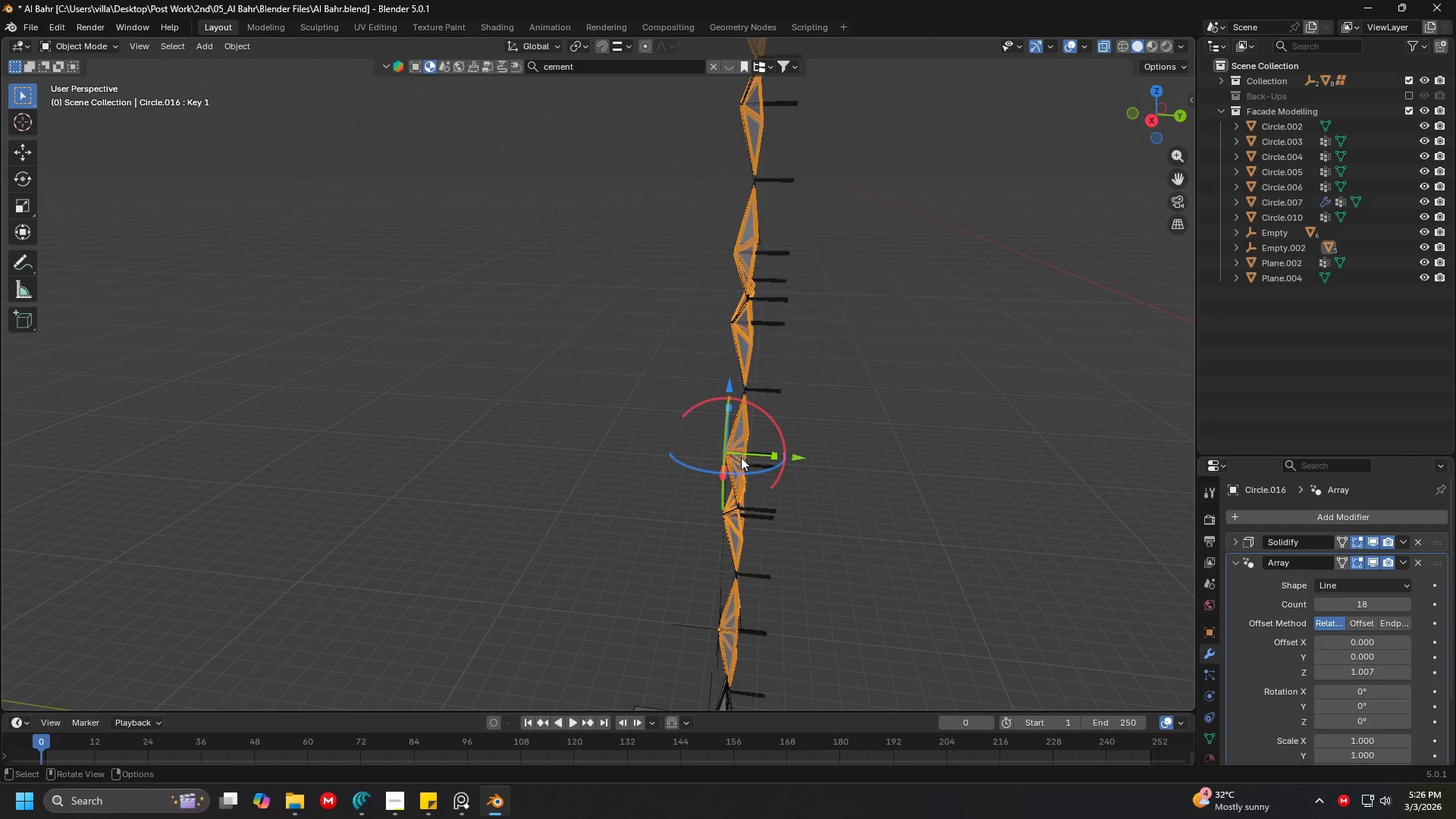 
scroll: coordinate [758, 466], scroll_direction: up, amount: 1.0
 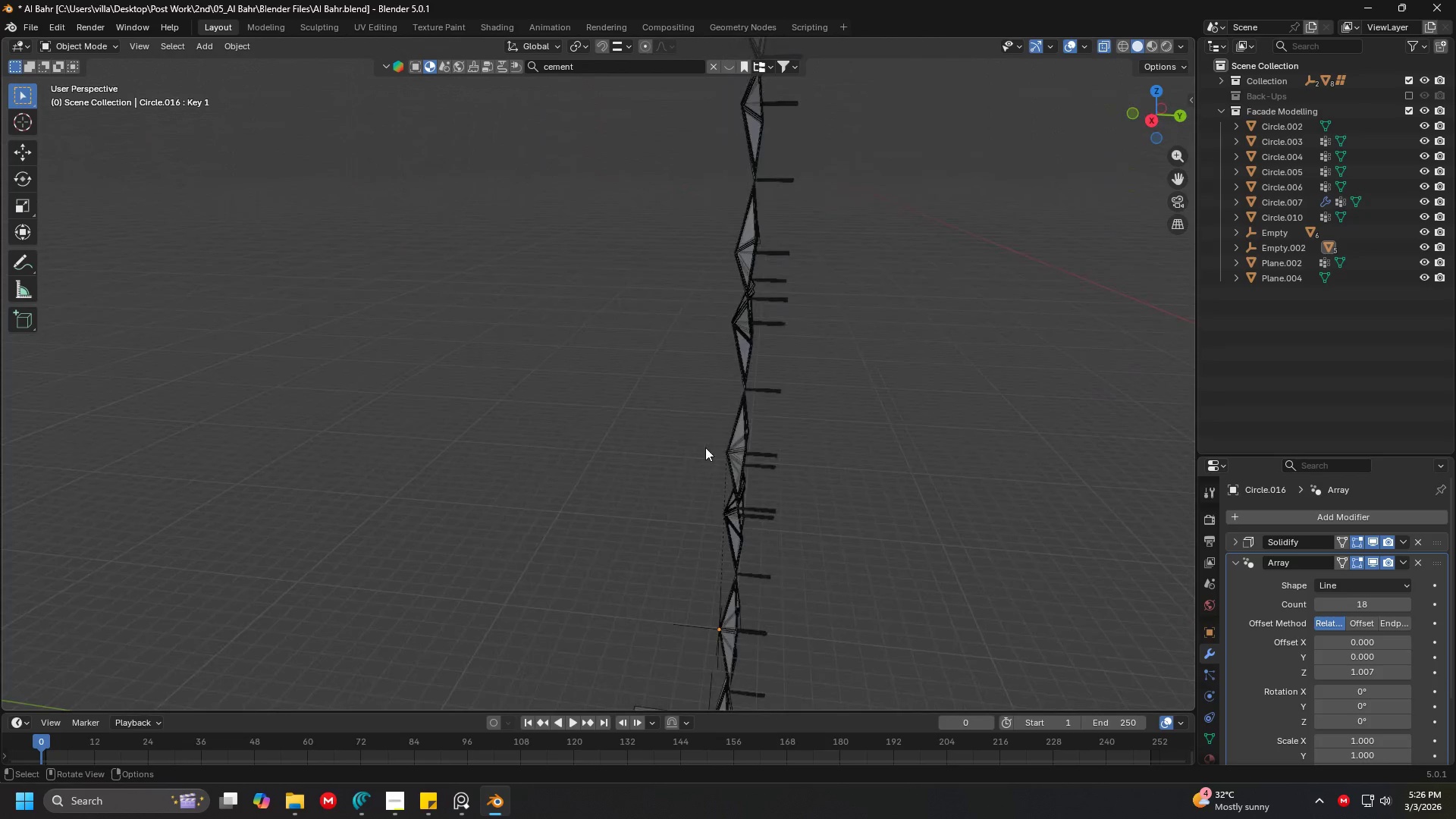 
scroll: coordinate [741, 466], scroll_direction: down, amount: 1.0
 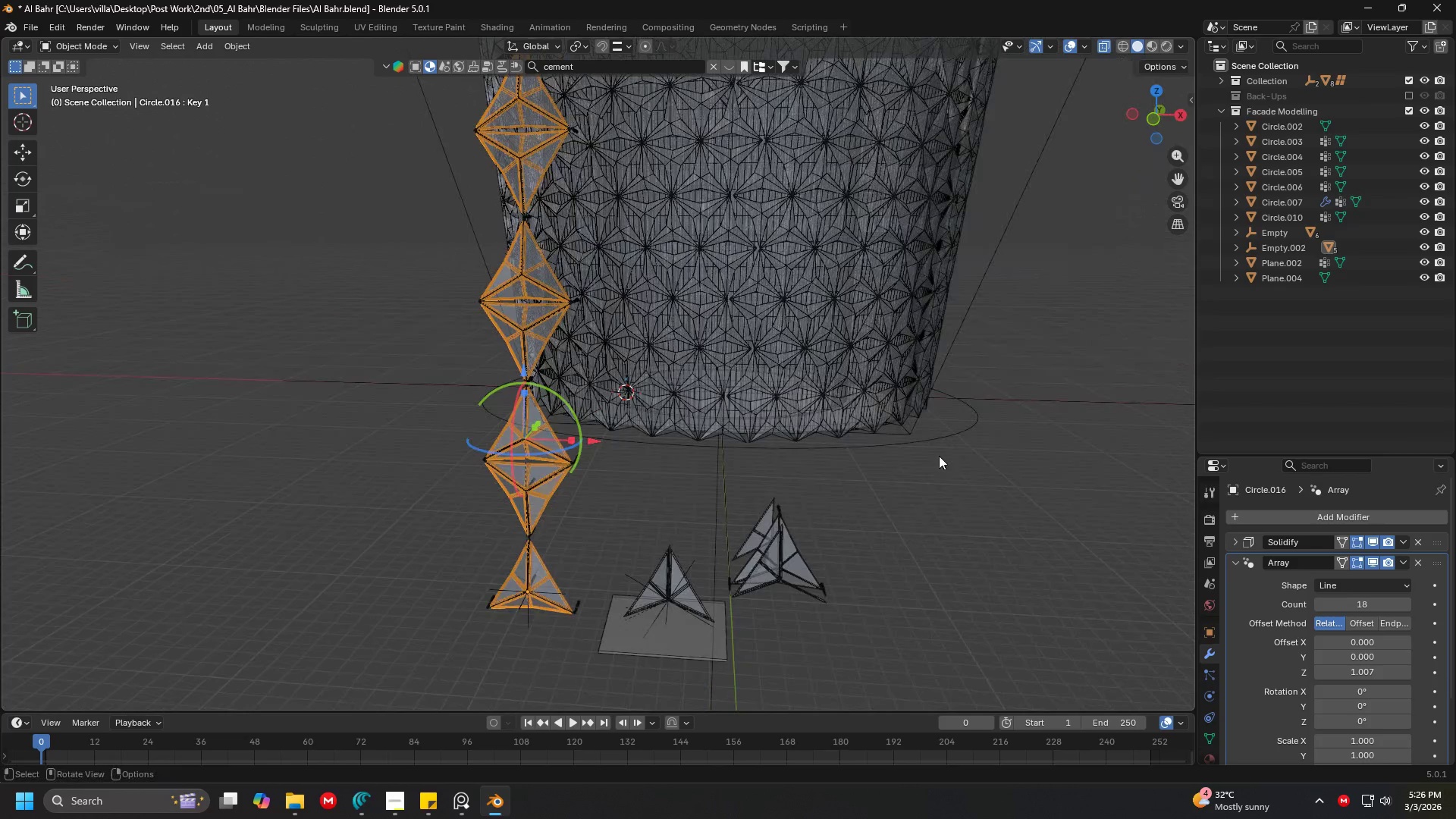 
key(Shift+ShiftLeft)
 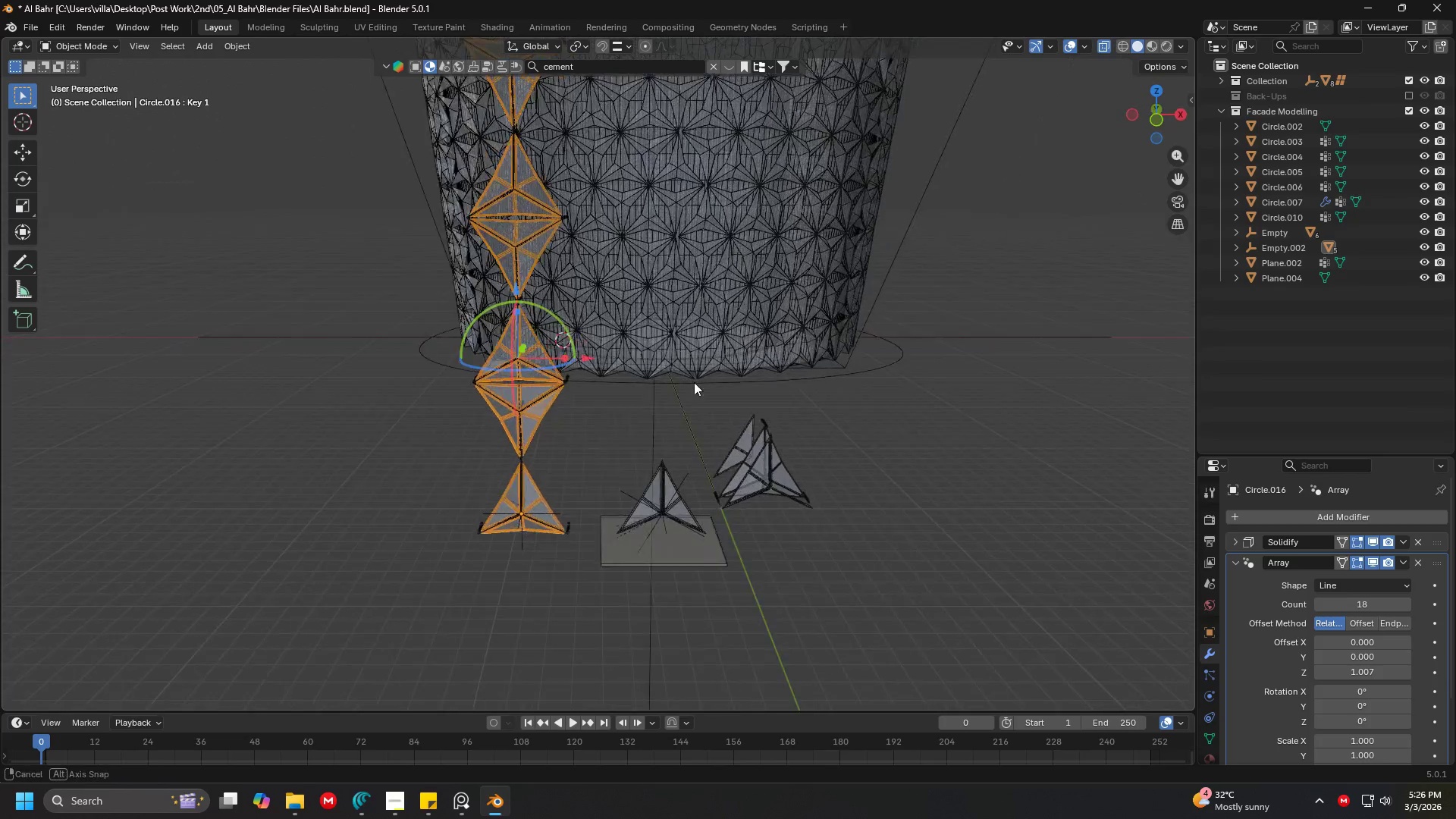 
scroll: coordinate [720, 391], scroll_direction: up, amount: 1.0
 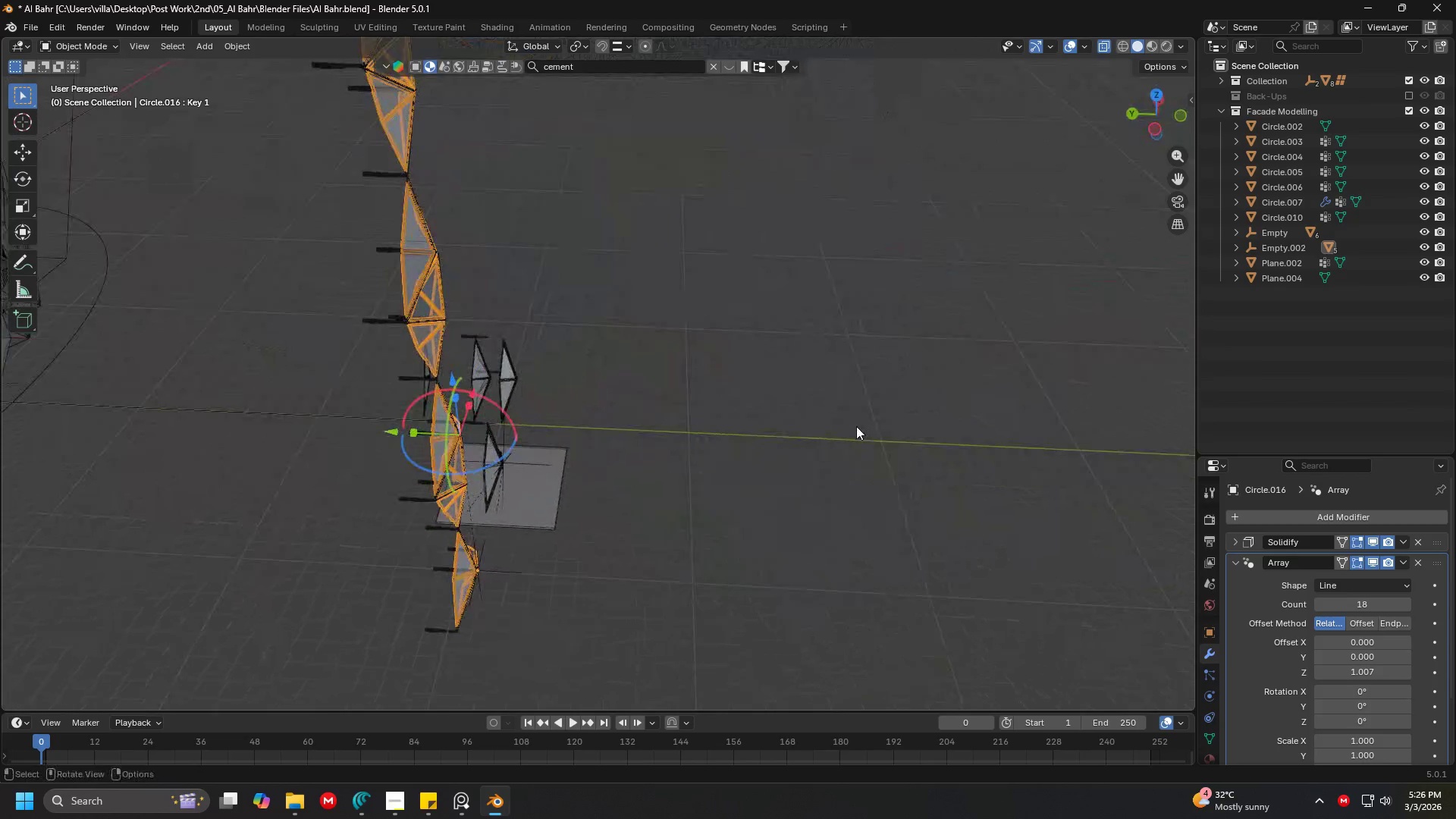 
key(Shift+ShiftLeft)
 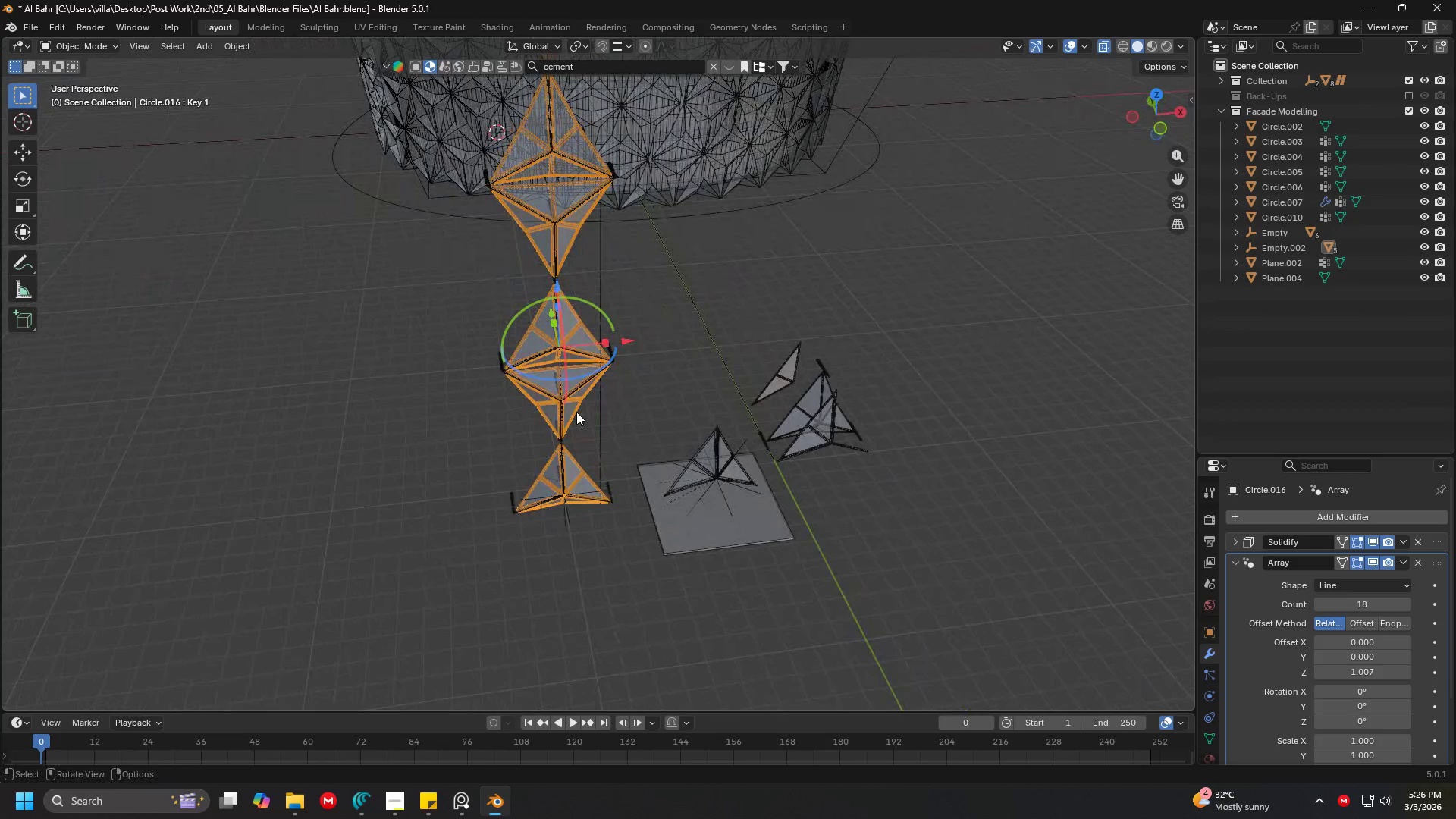 
wait(8.77)
 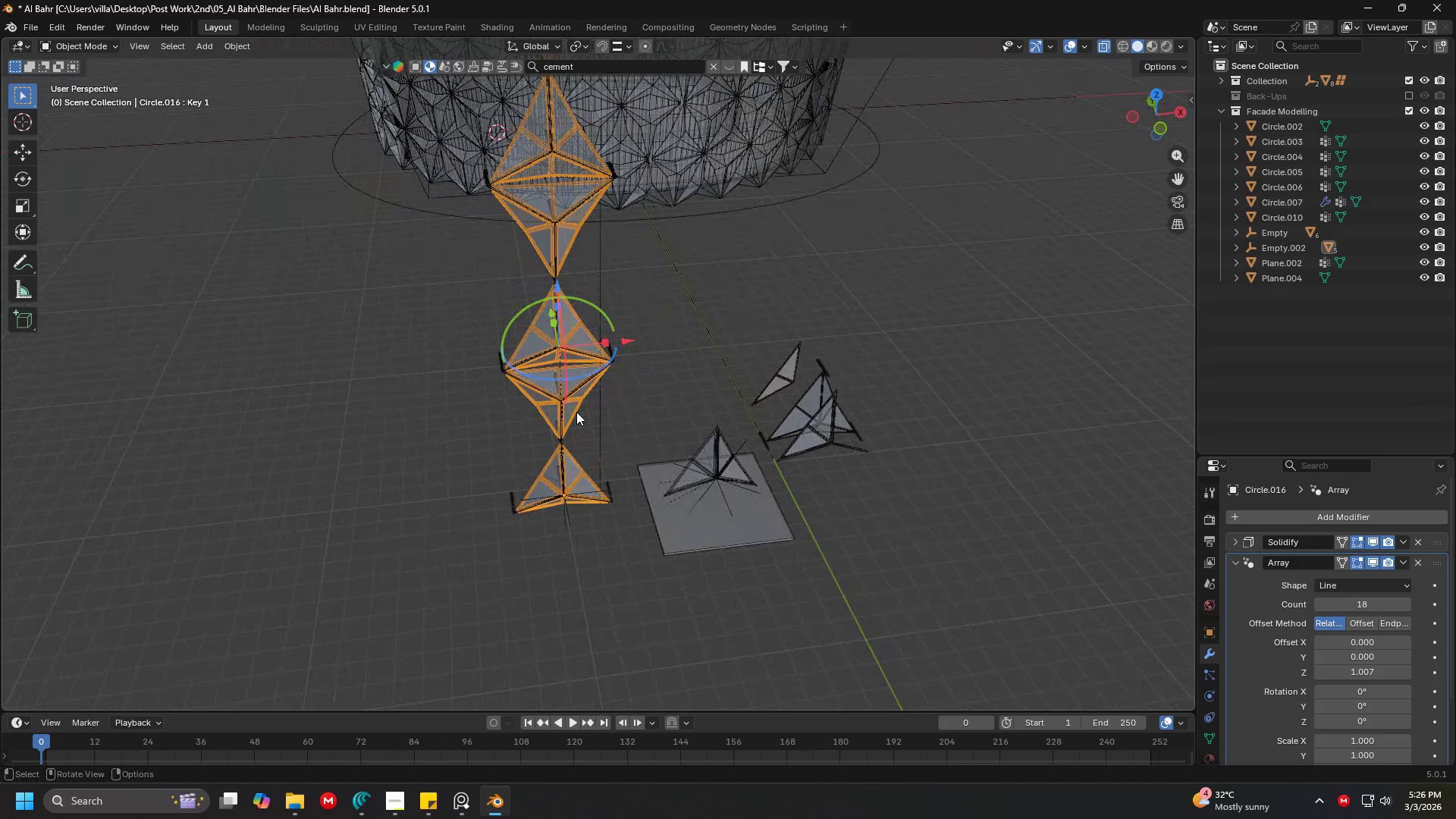 
key(Control+ControlLeft)
 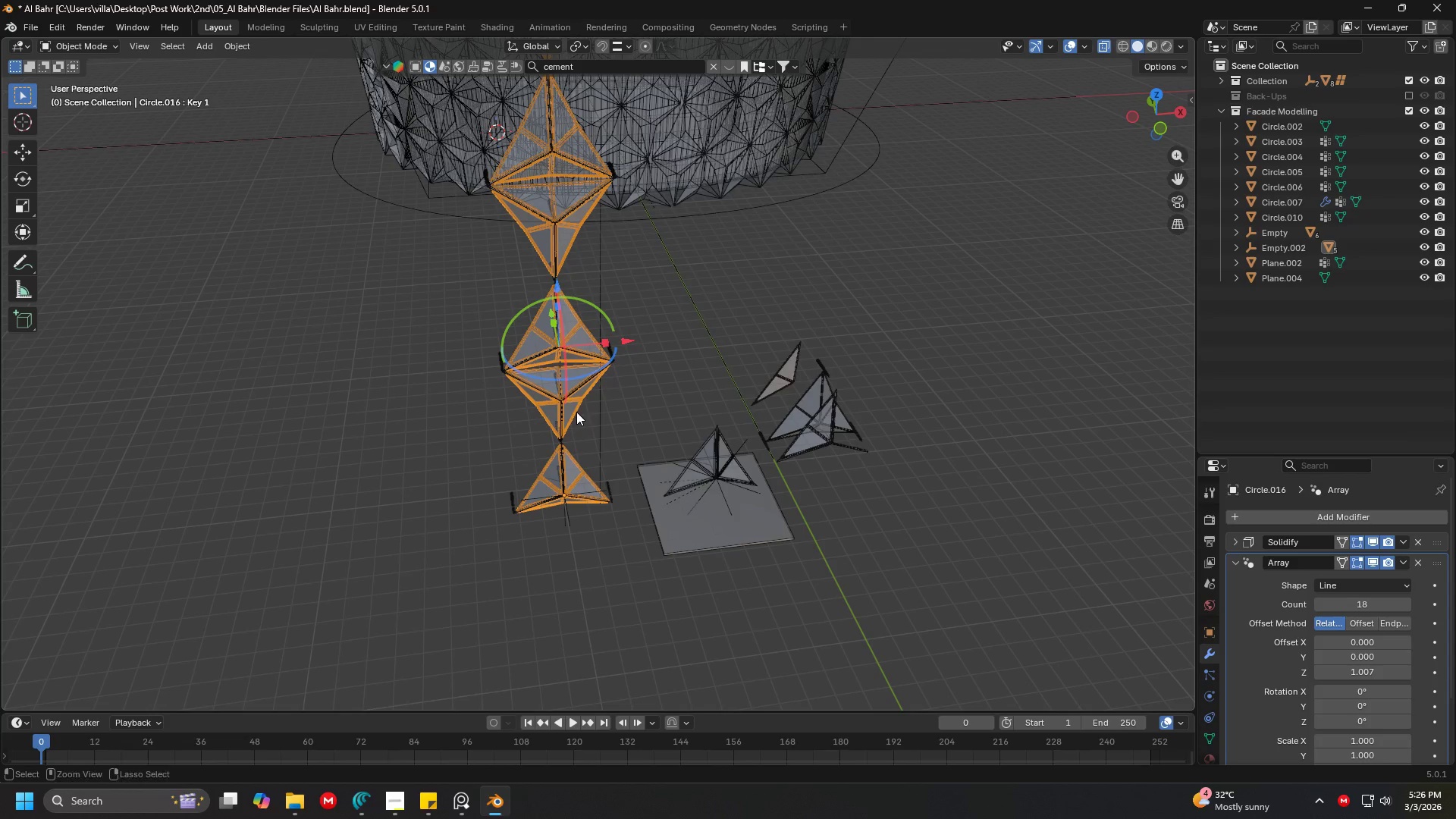 
key(Control+S)
 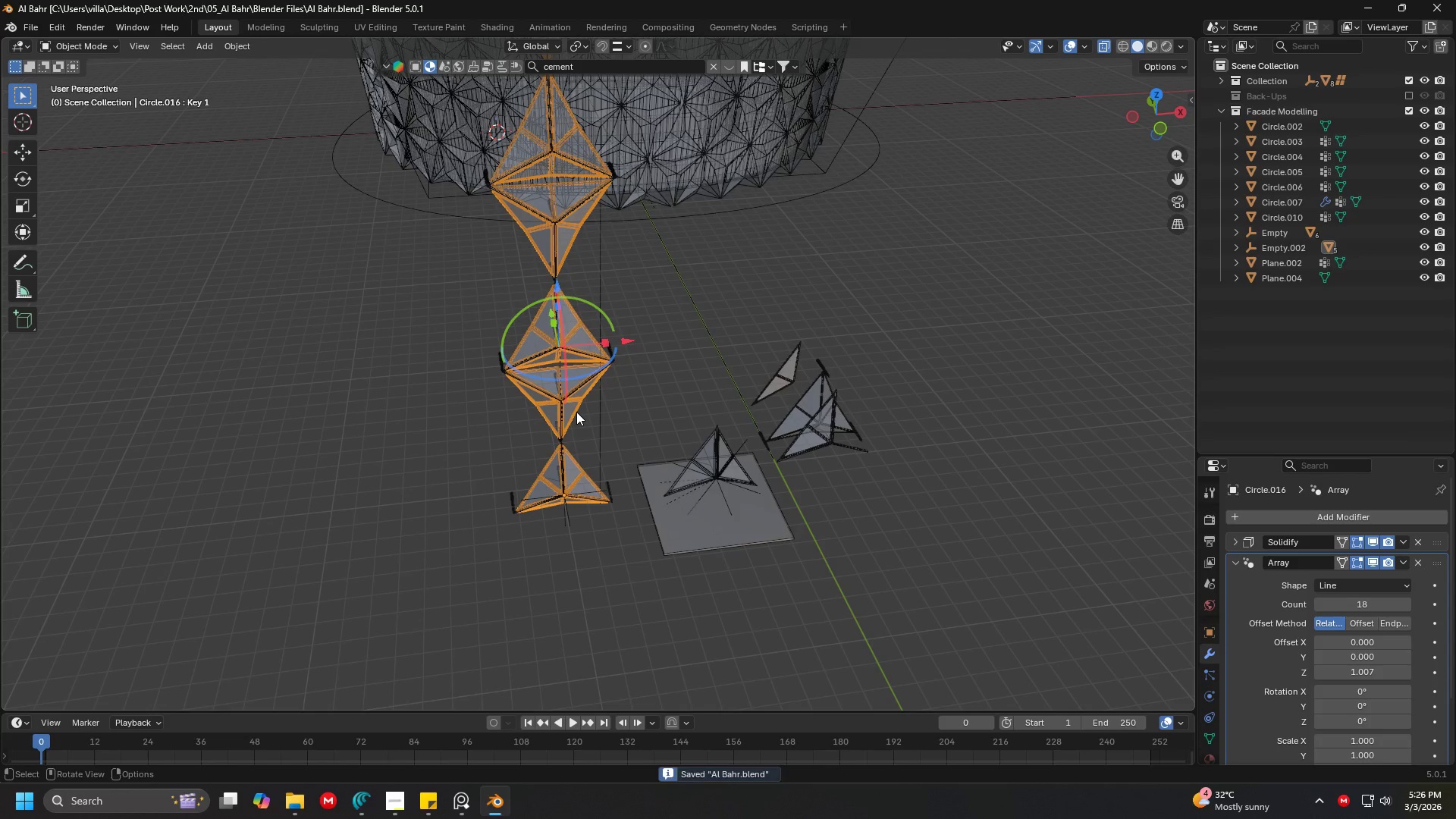 
key(Alt+Tab)